 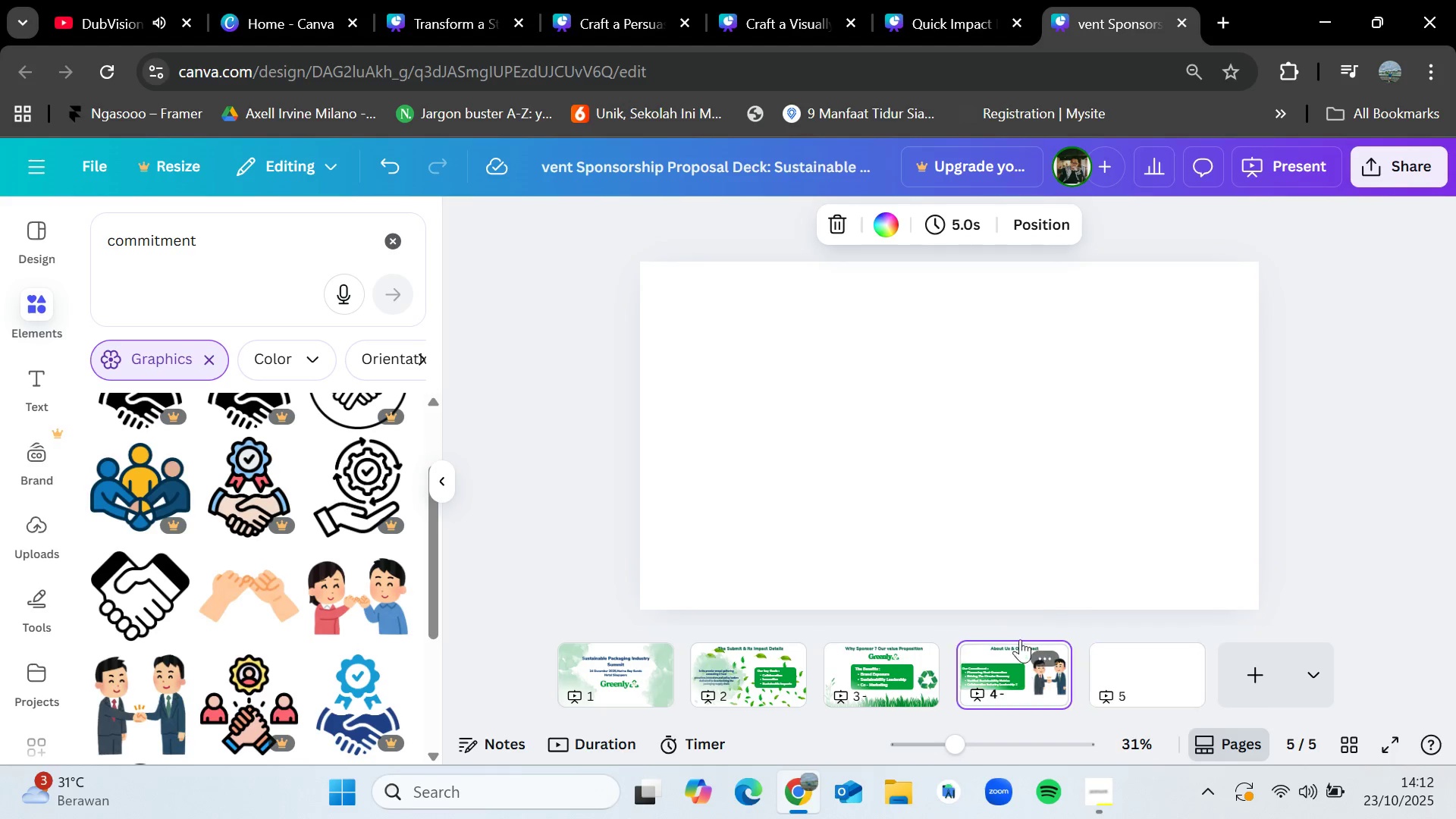 
left_click([984, 309])
 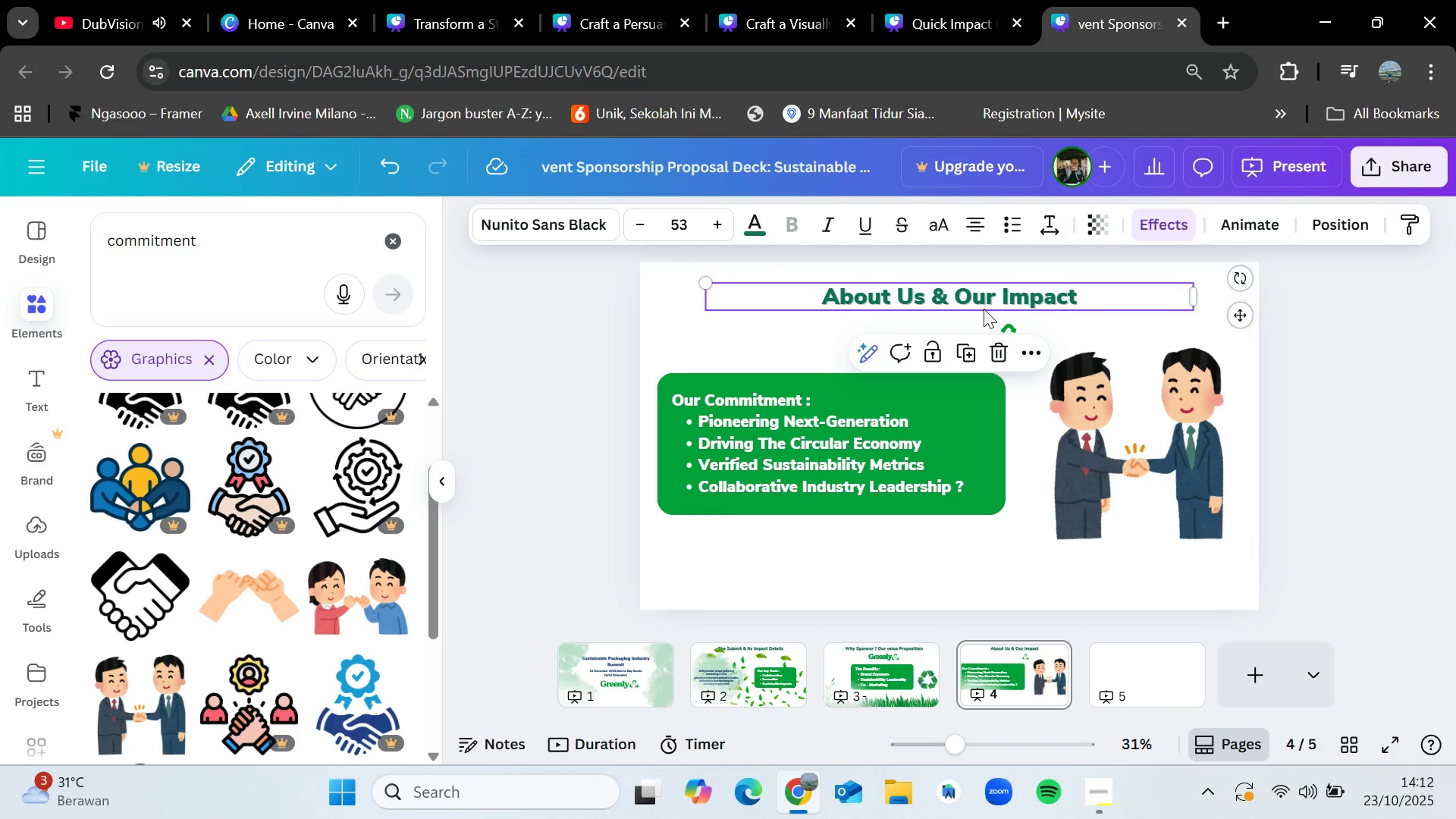 
key(Control+C)
 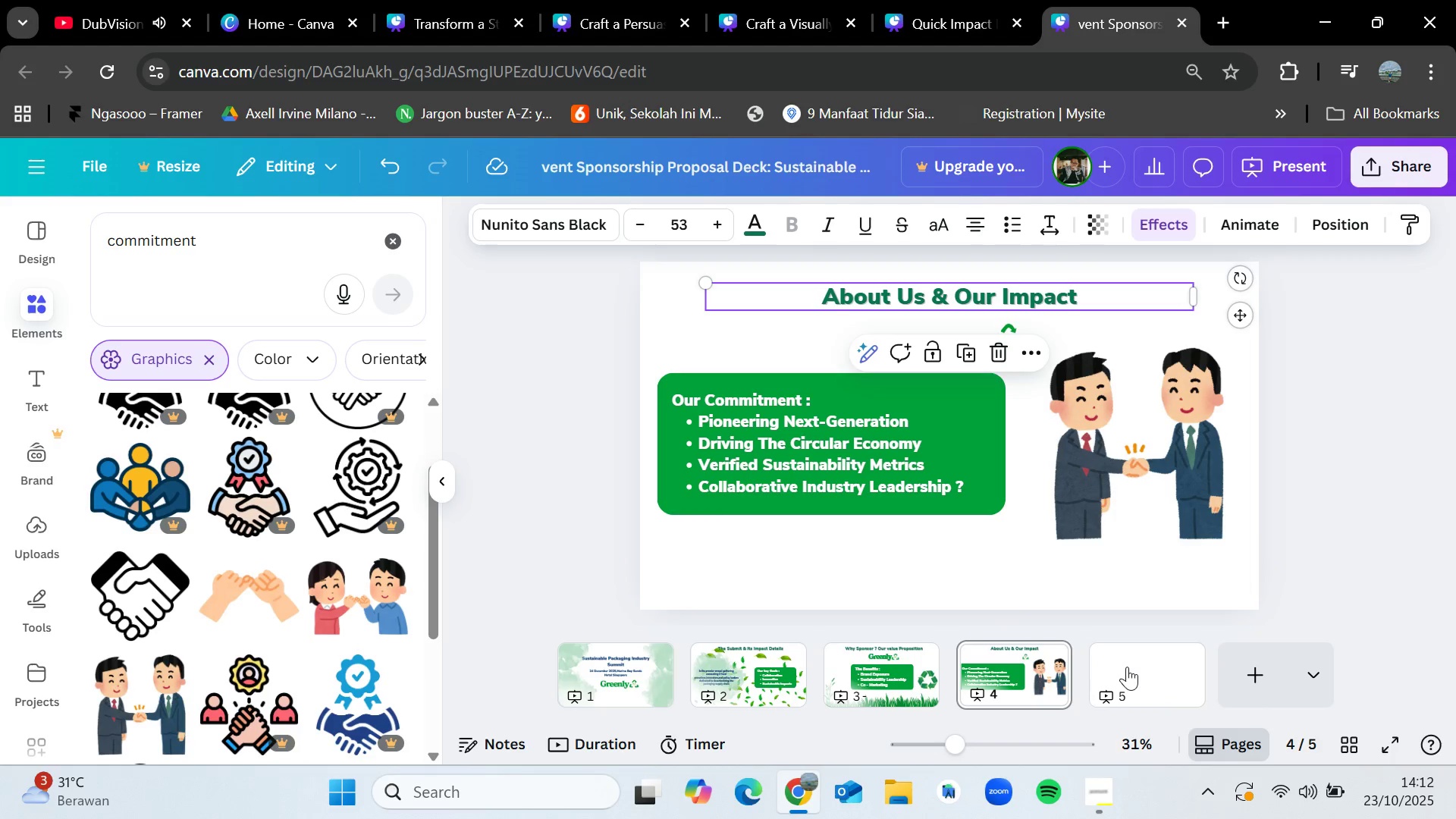 
left_click([1128, 668])
 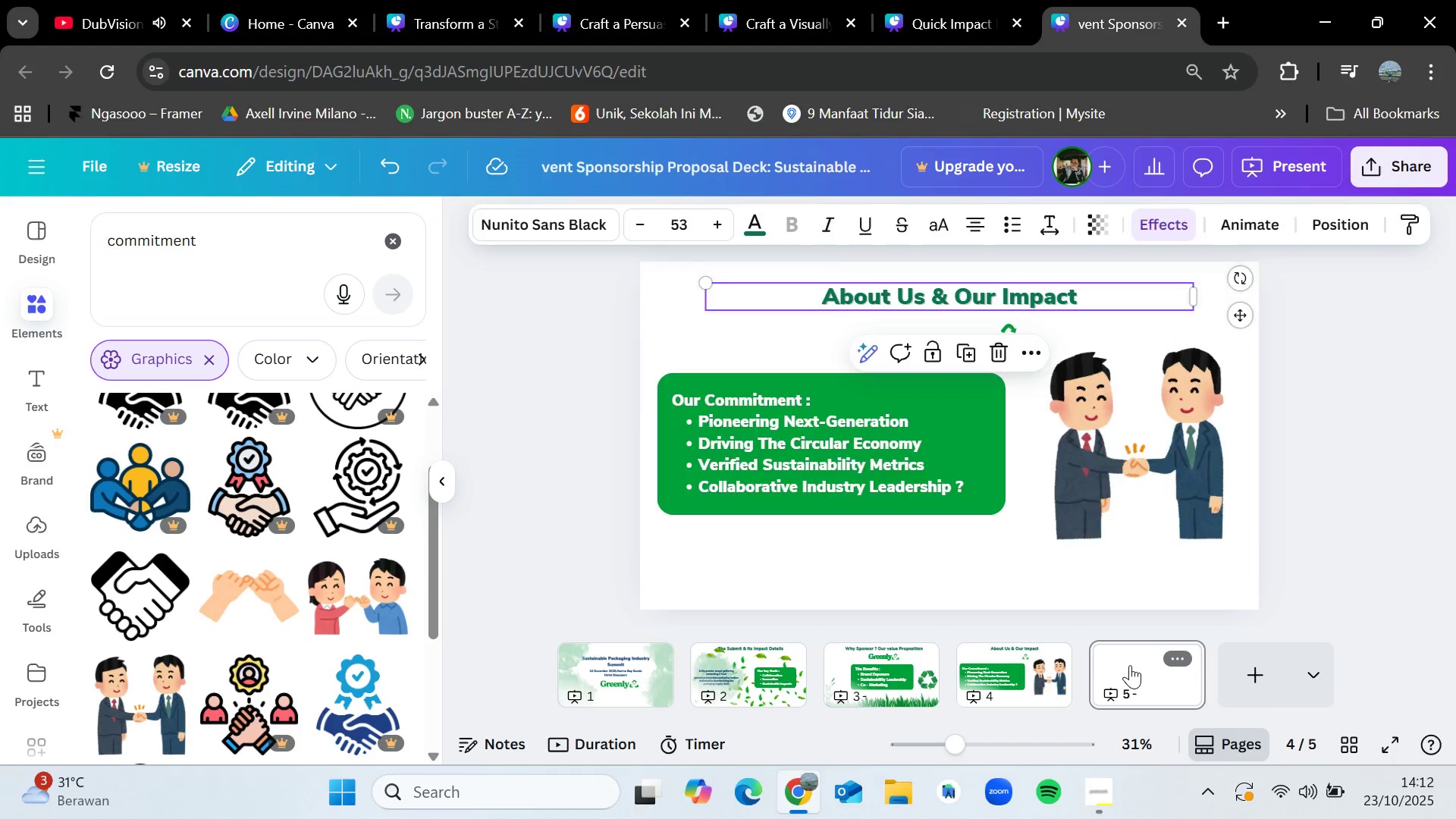 
key(Control+V)
 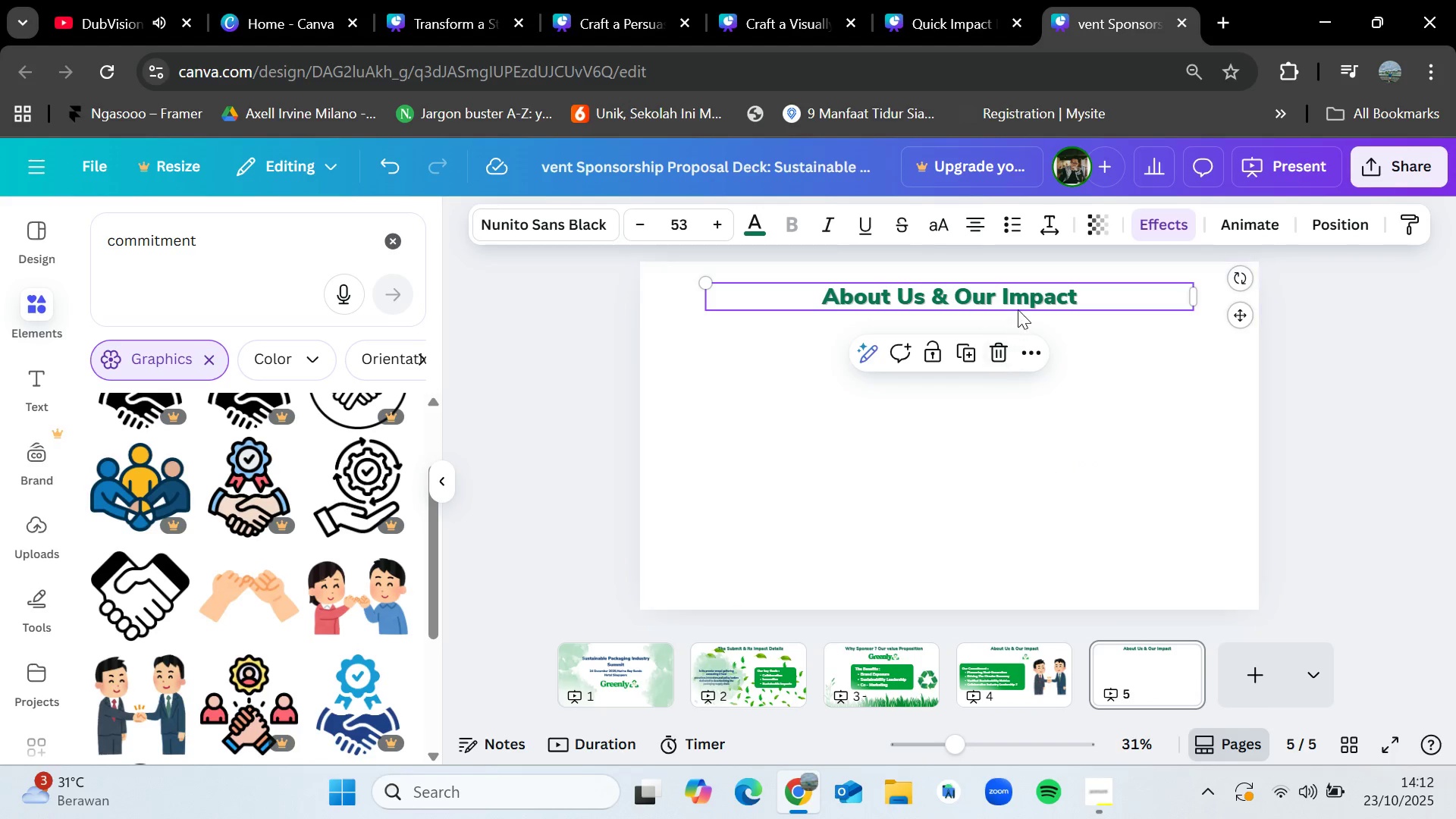 
double_click([1018, 308])
 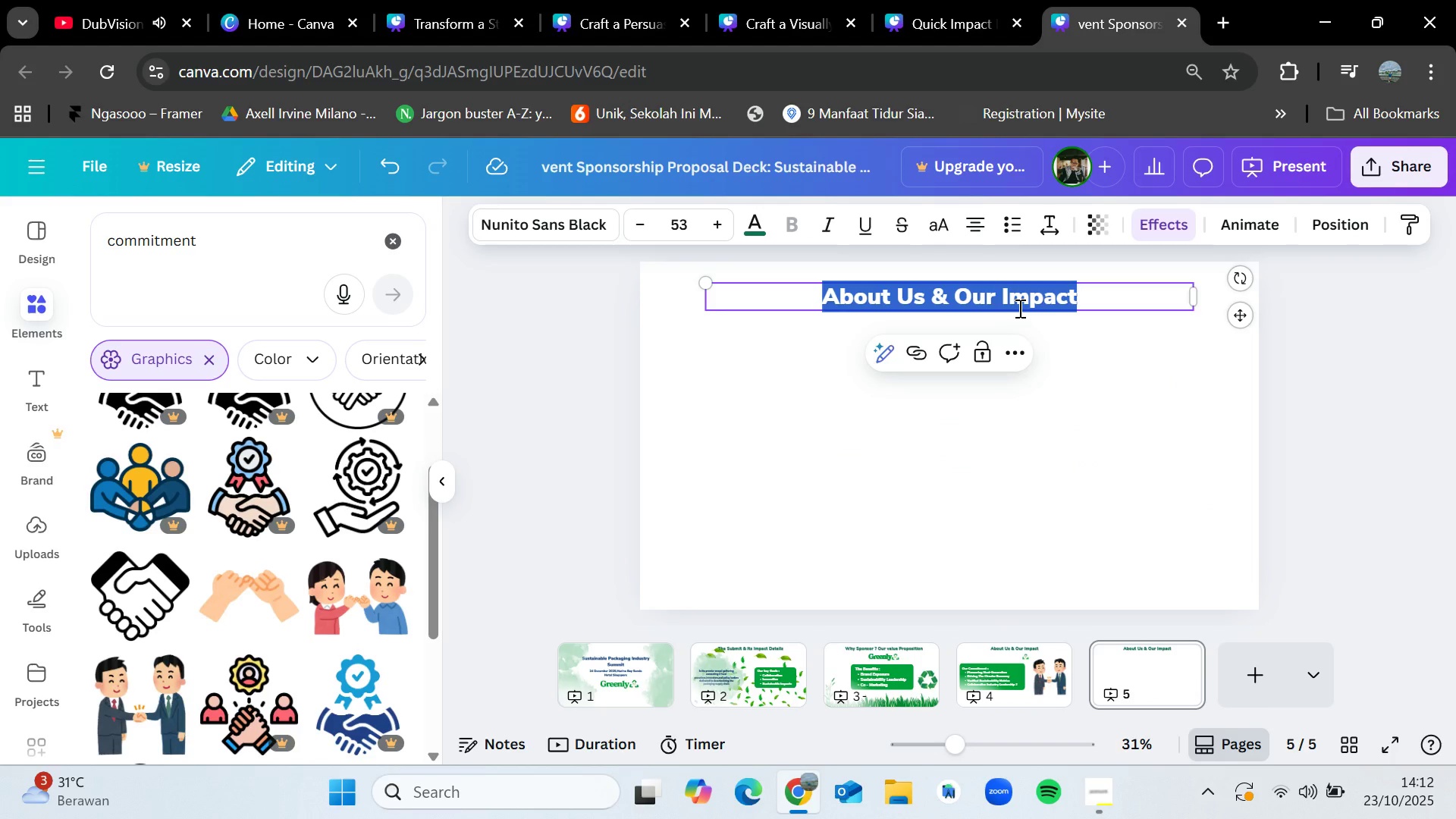 
key(Backspace)
type(Aid)
key(Backspace)
key(Backspace)
type(udience & Reach)
 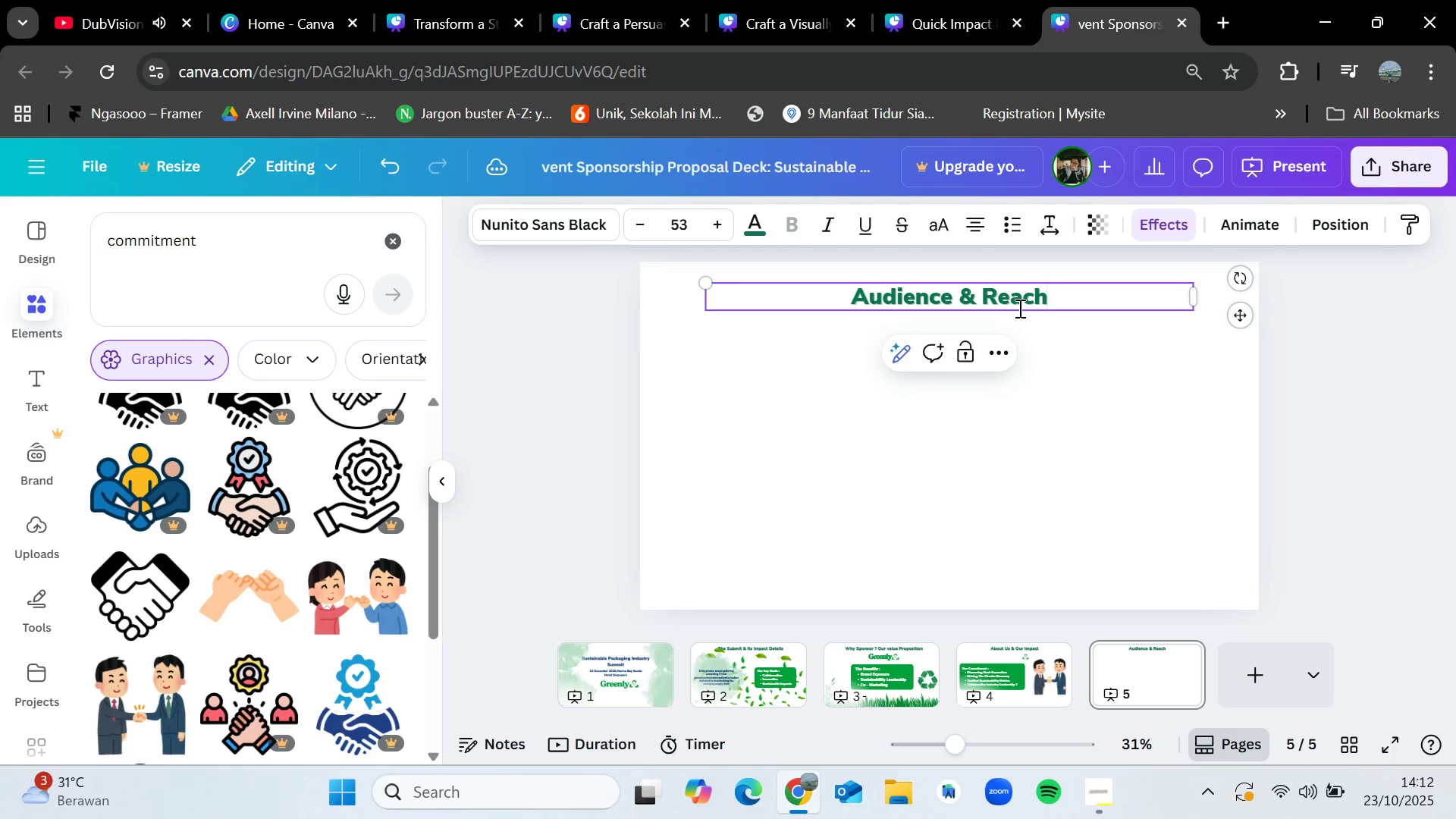 
wait(43.17)
 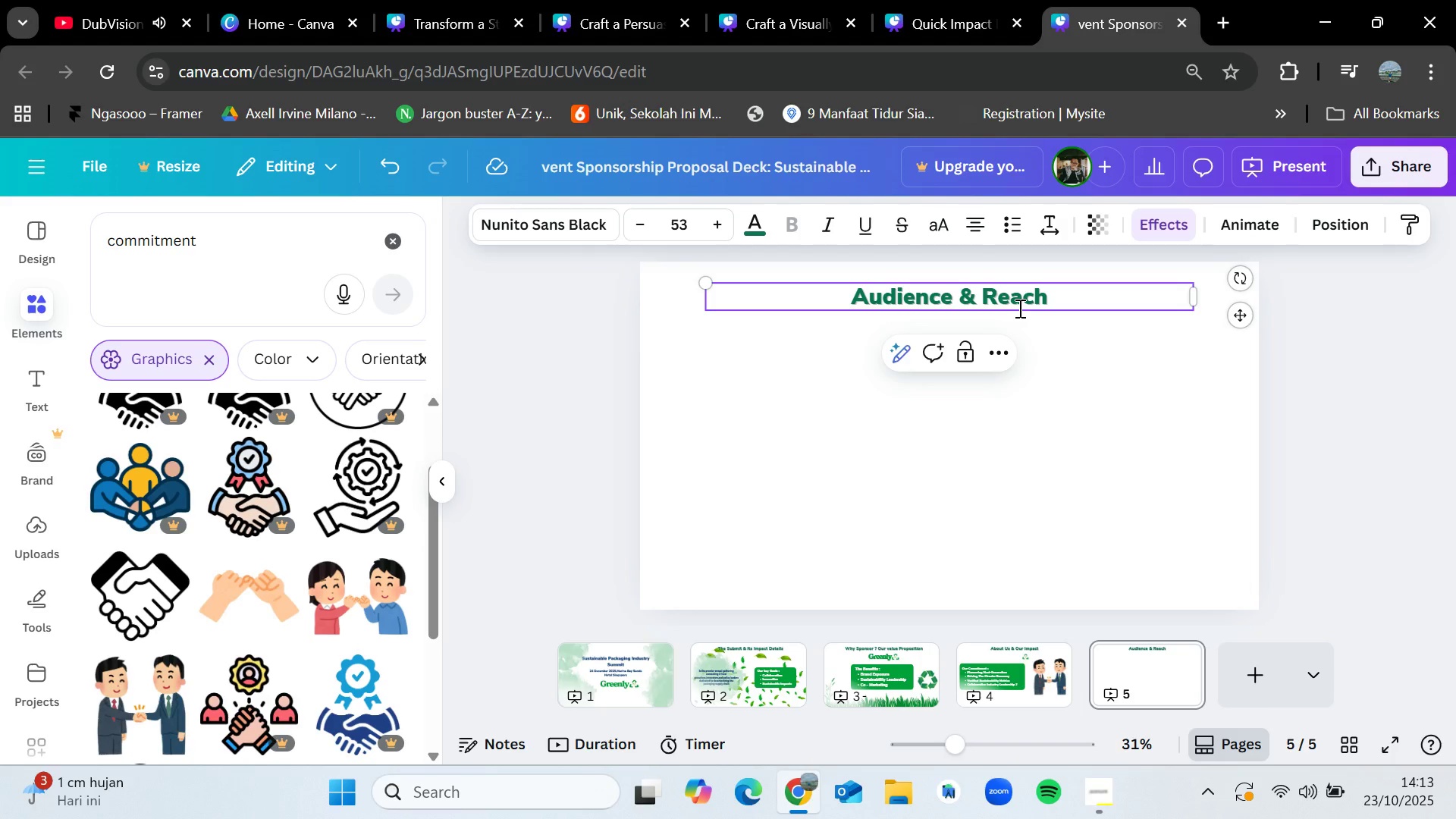 
left_click([1088, 805])